 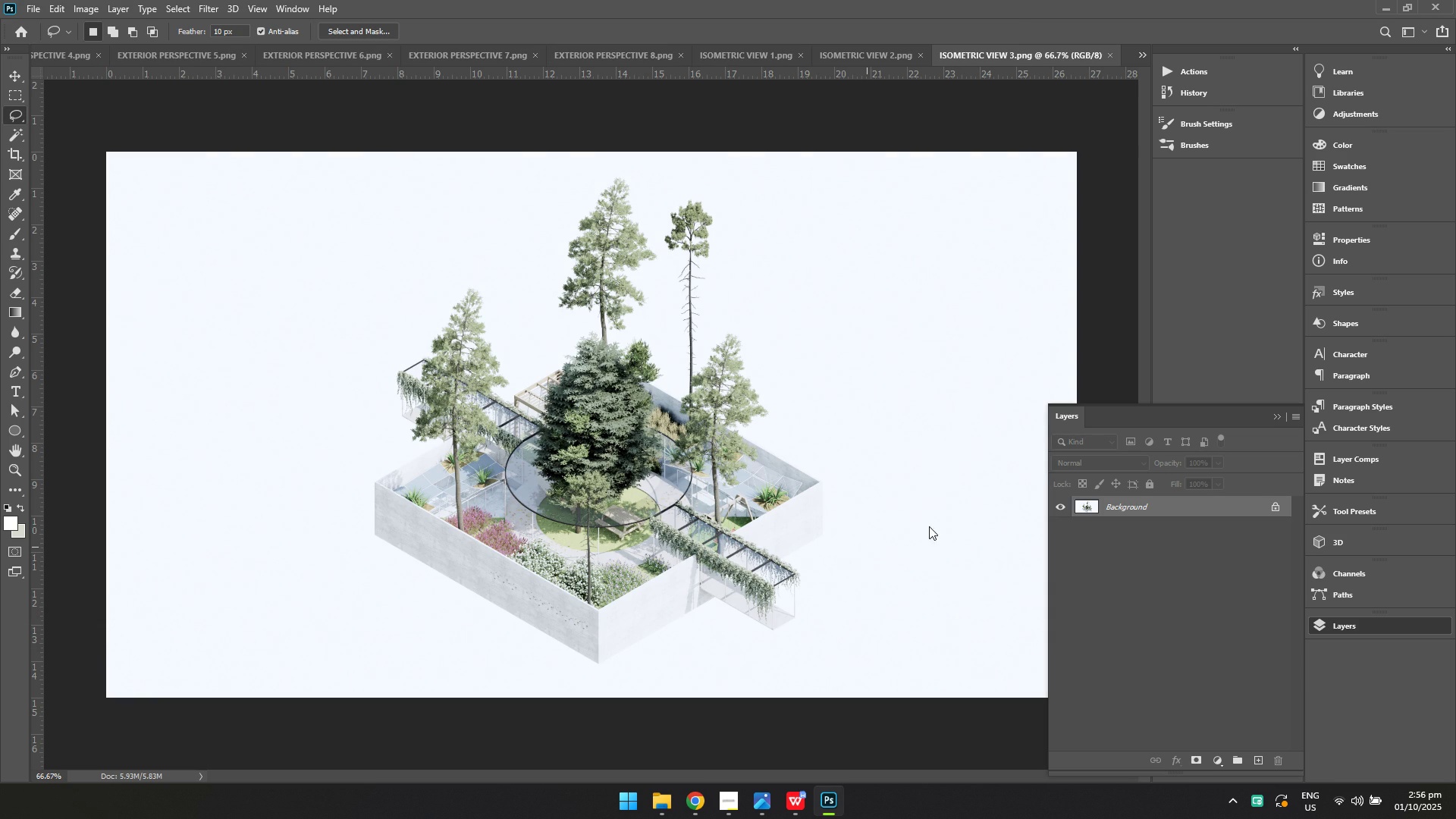 
left_click([1409, 240])
 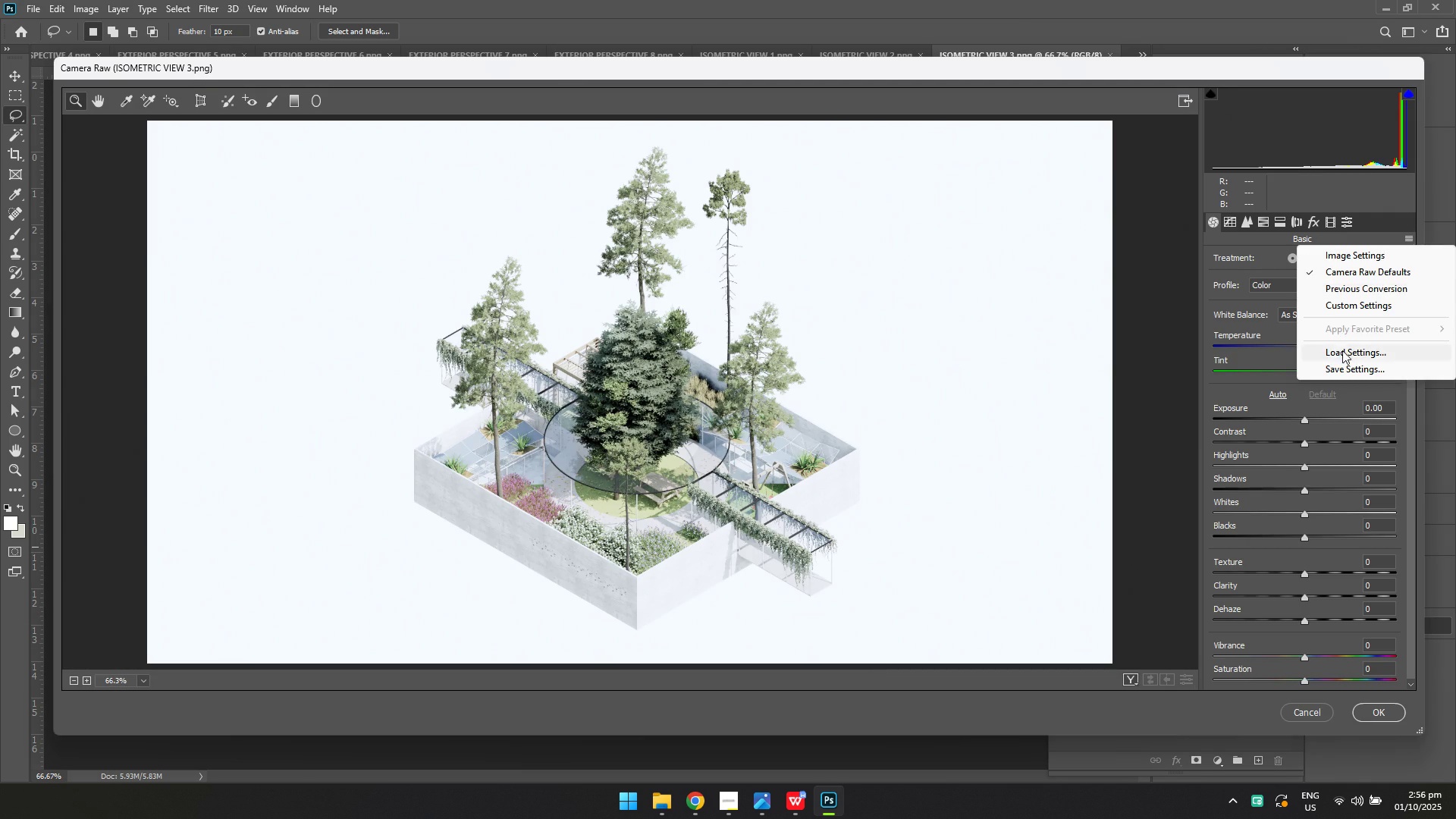 
left_click([1342, 354])
 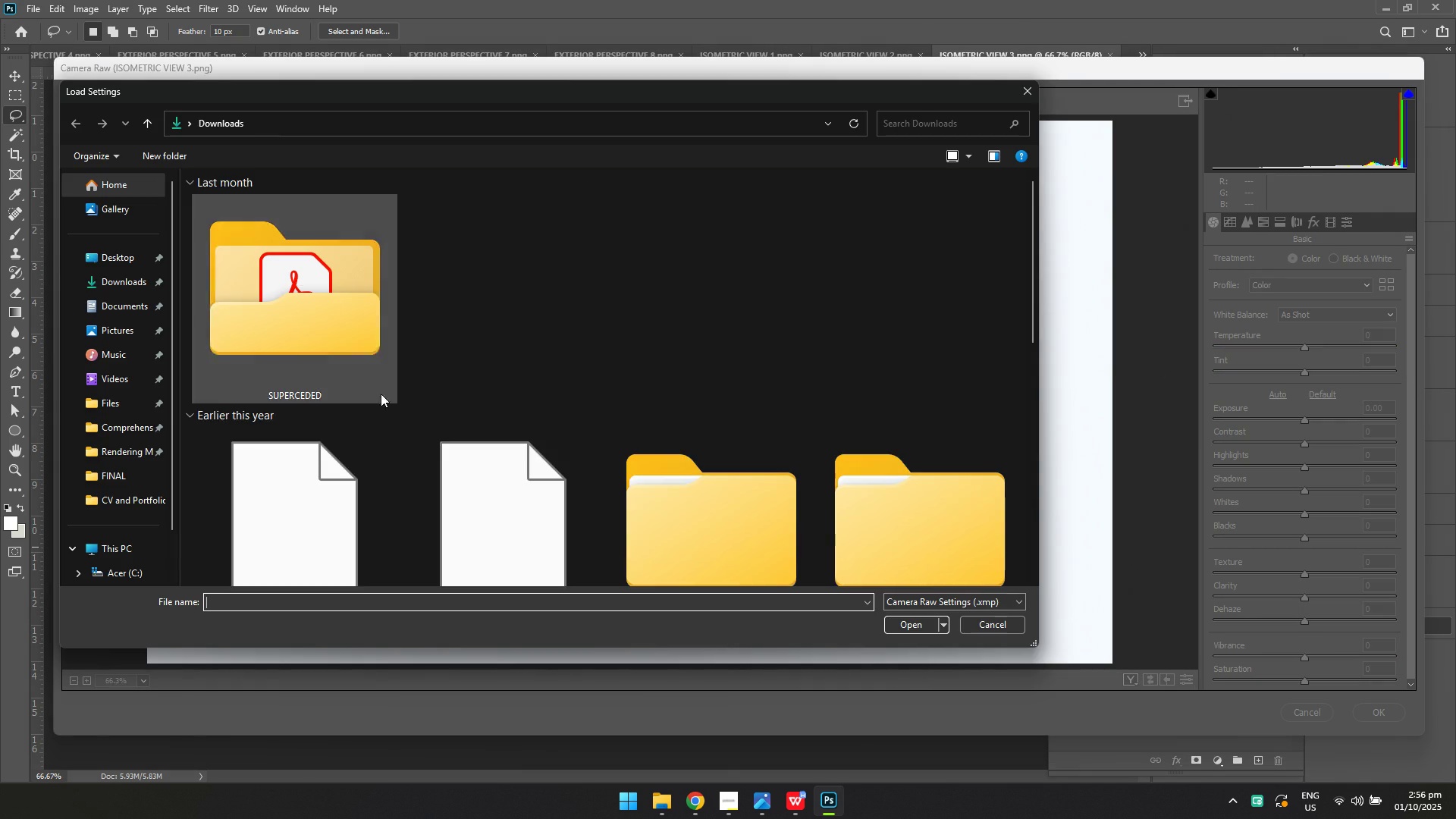 
left_click([313, 465])
 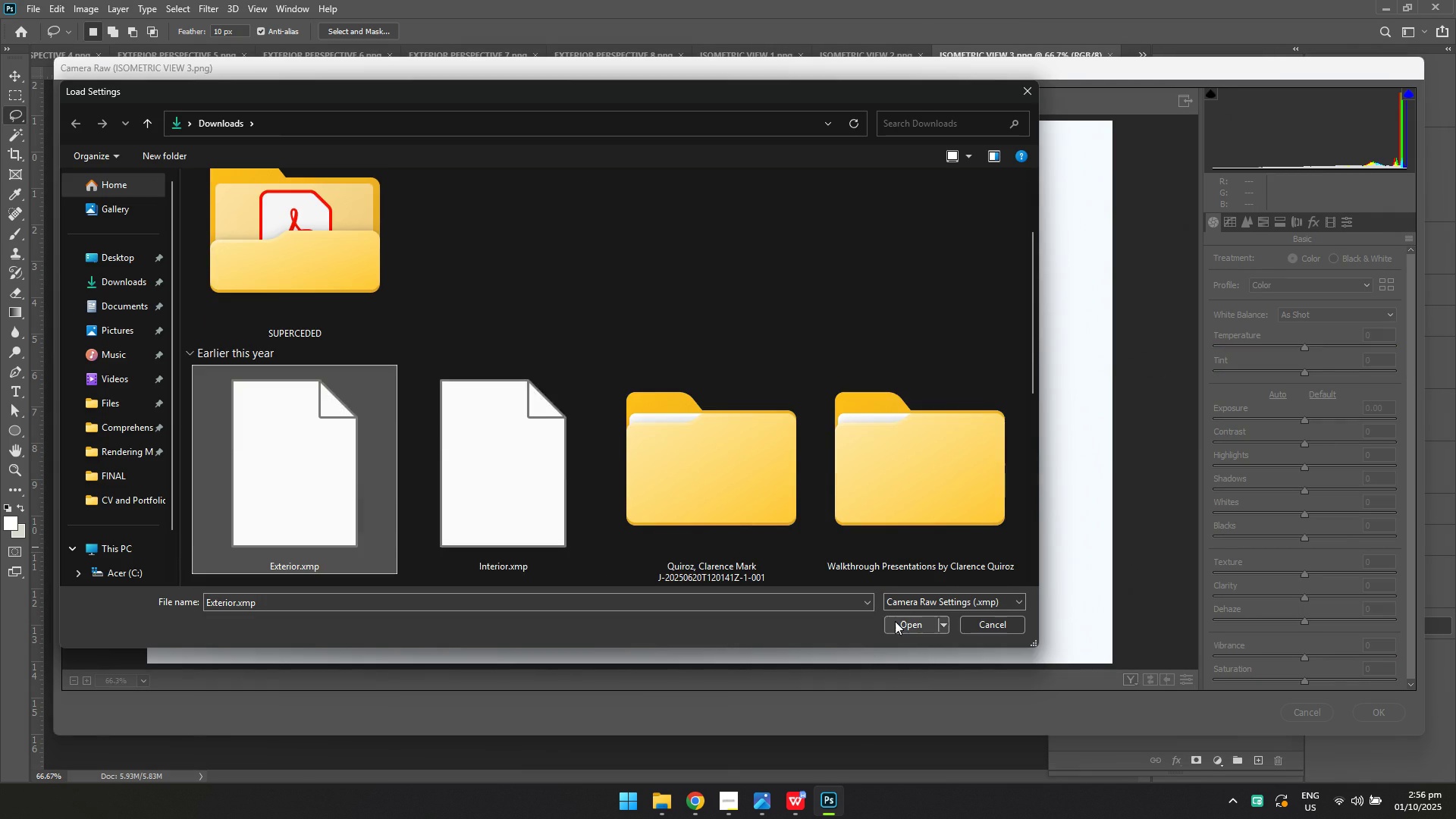 
left_click([895, 621])
 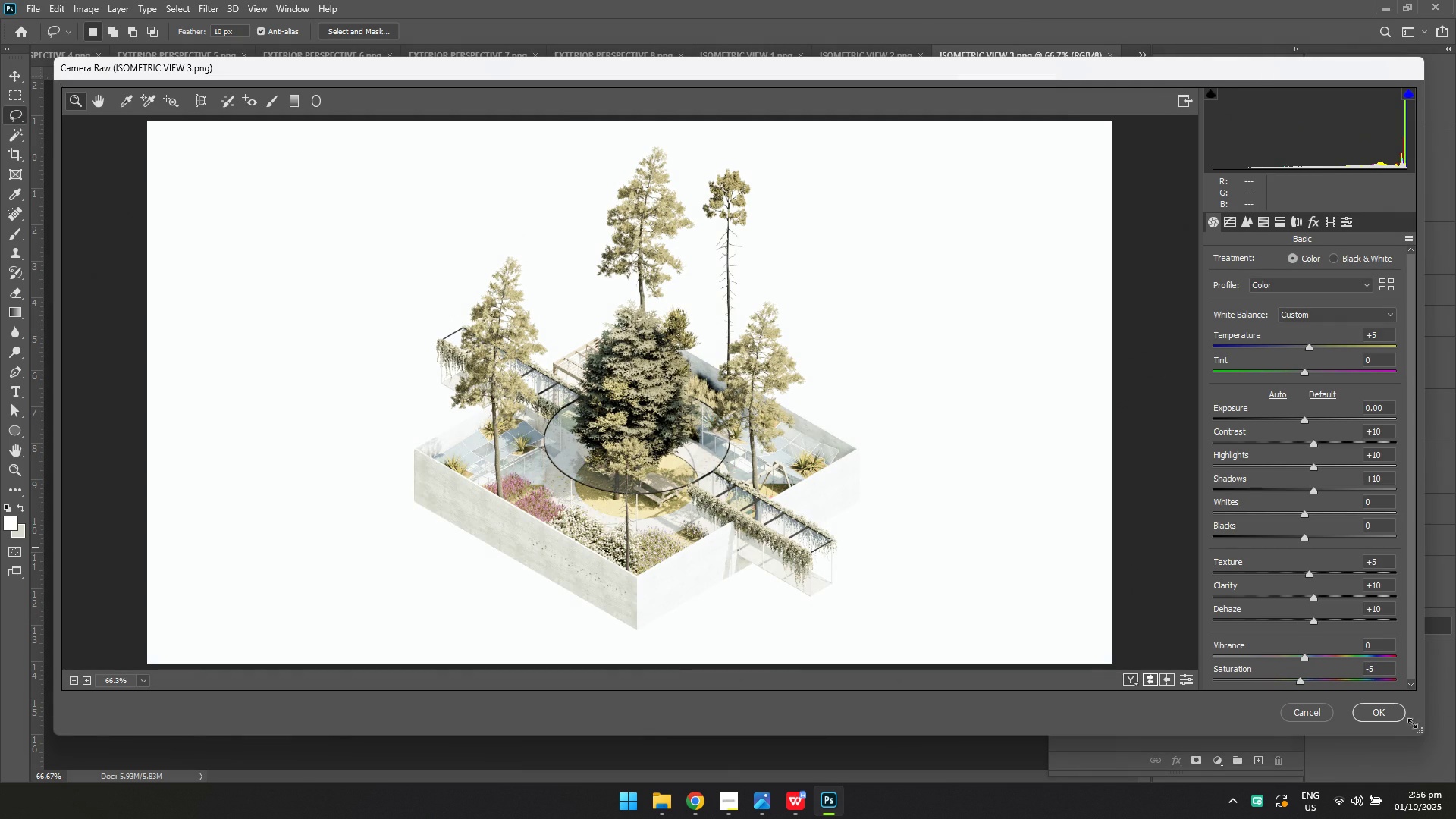 
left_click([1390, 709])
 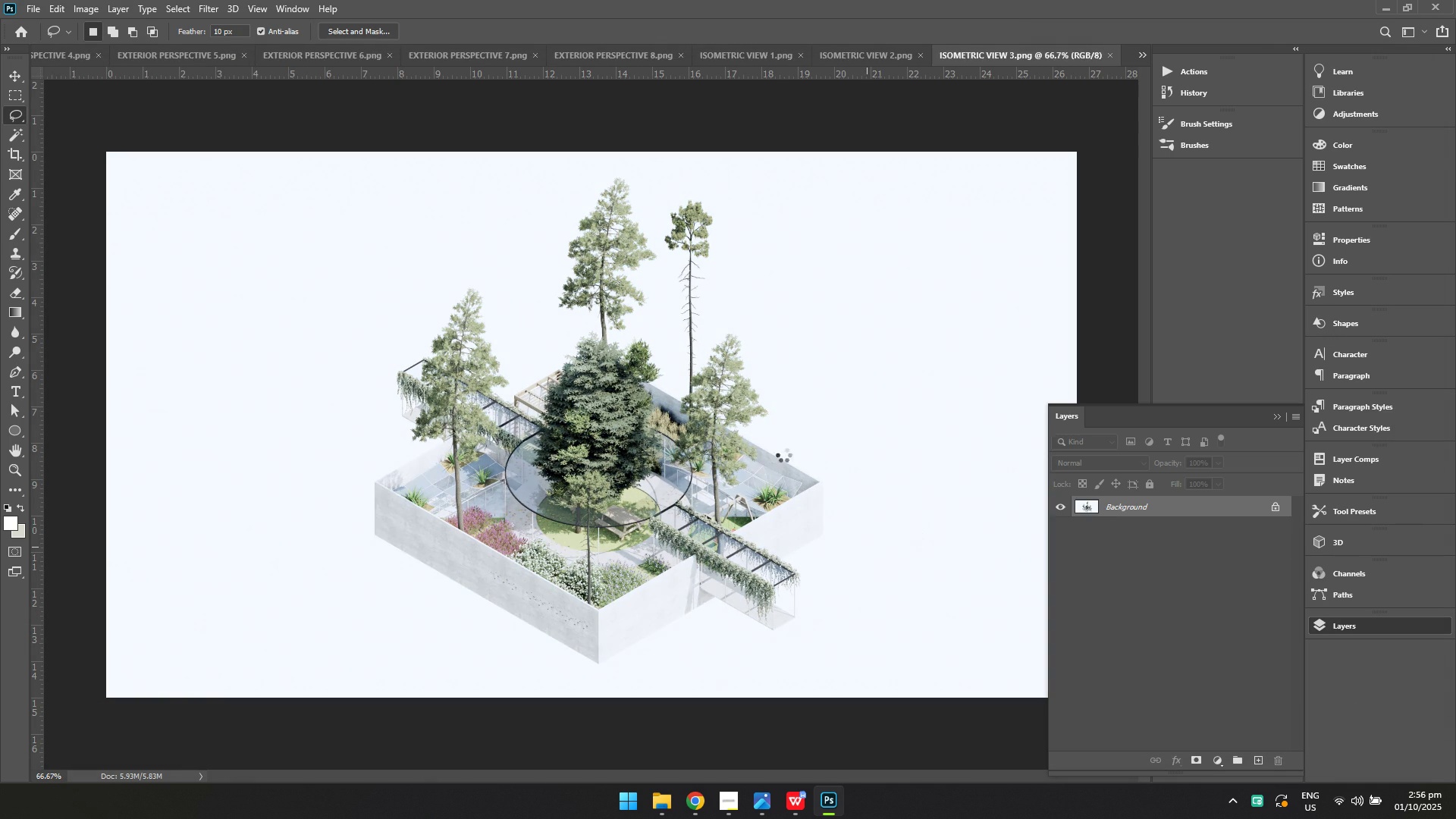 
key(Control+ControlLeft)
 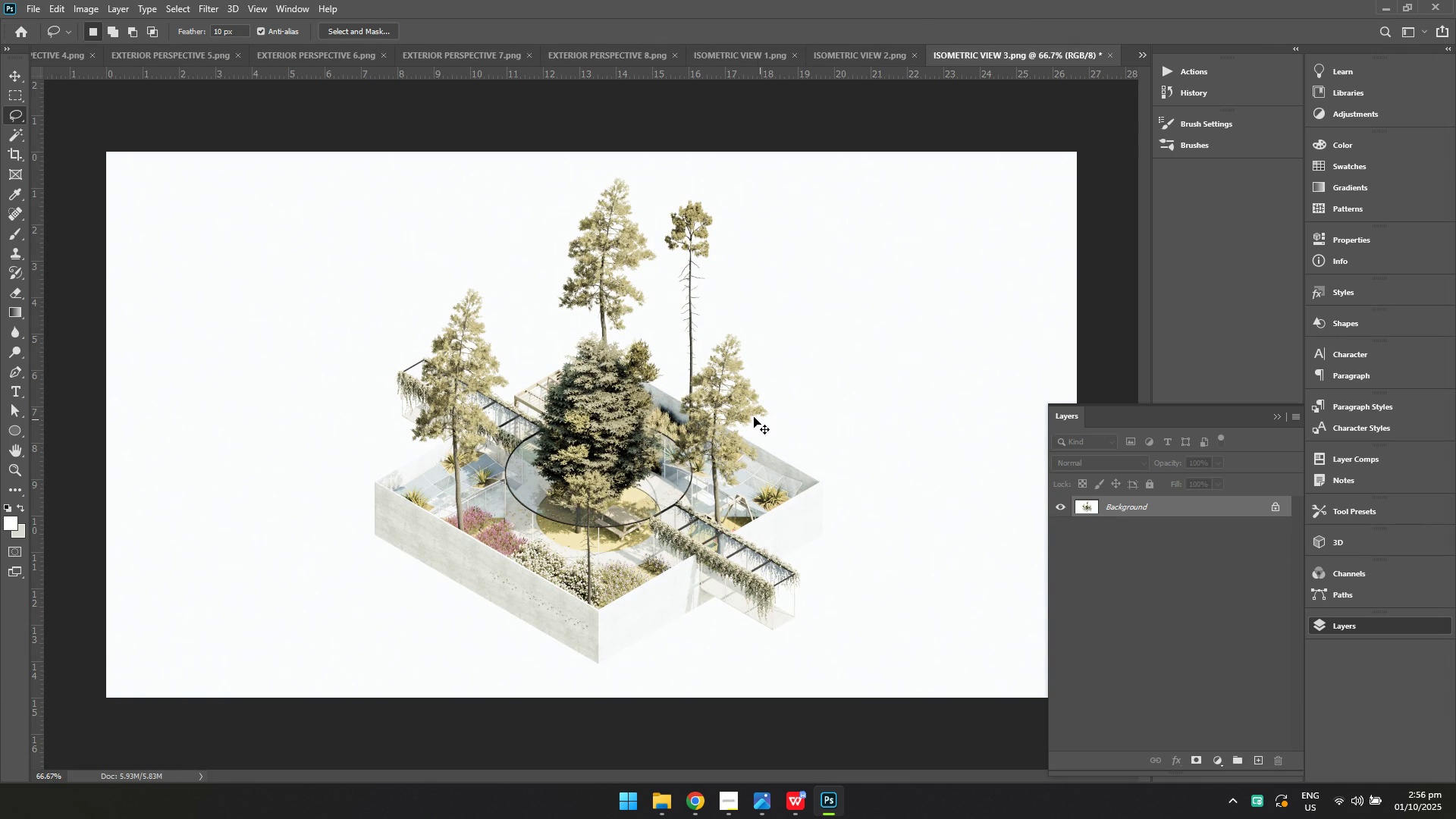 
key(Control+S)
 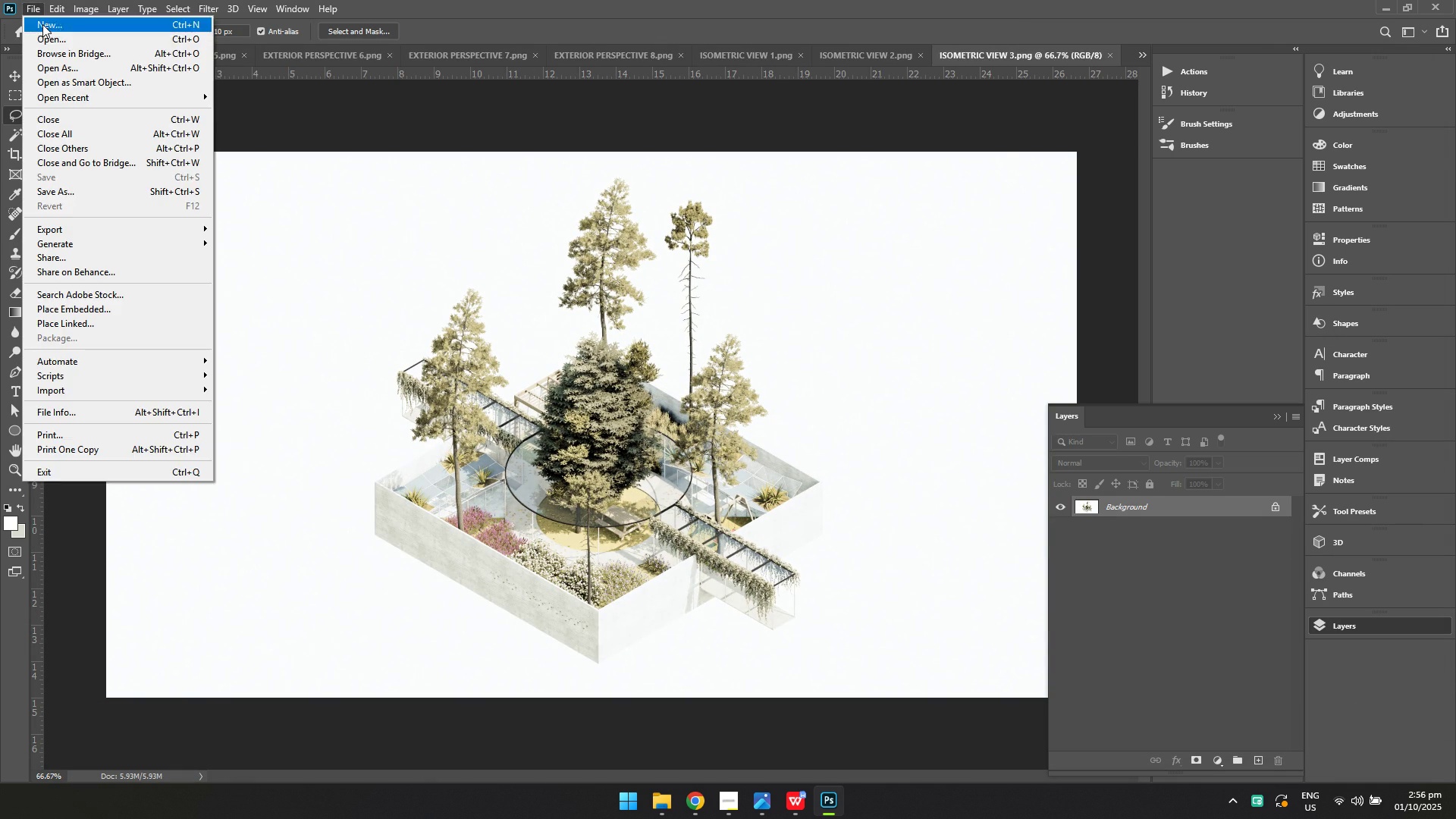 
double_click([49, 39])
 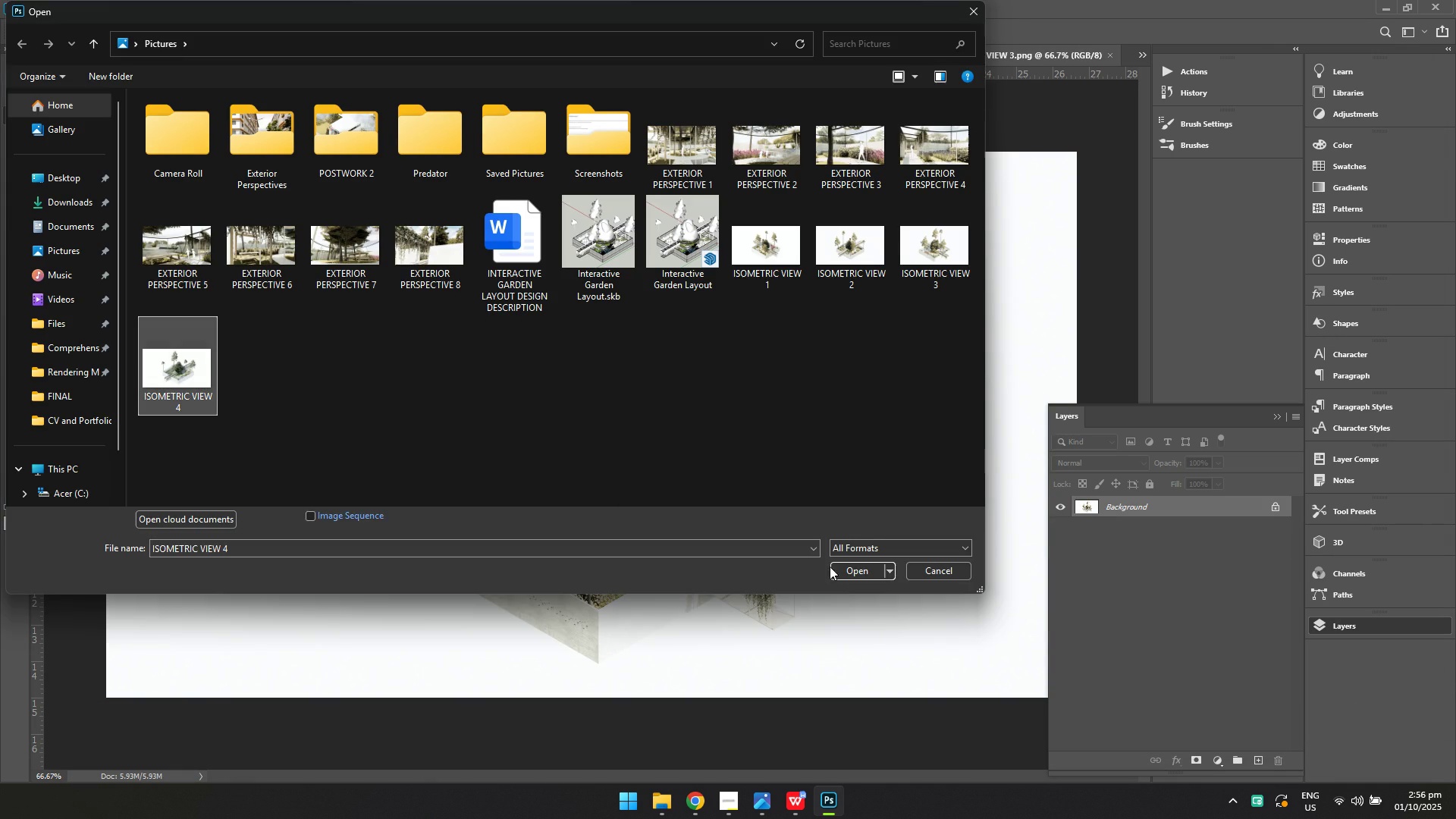 
double_click([848, 568])